 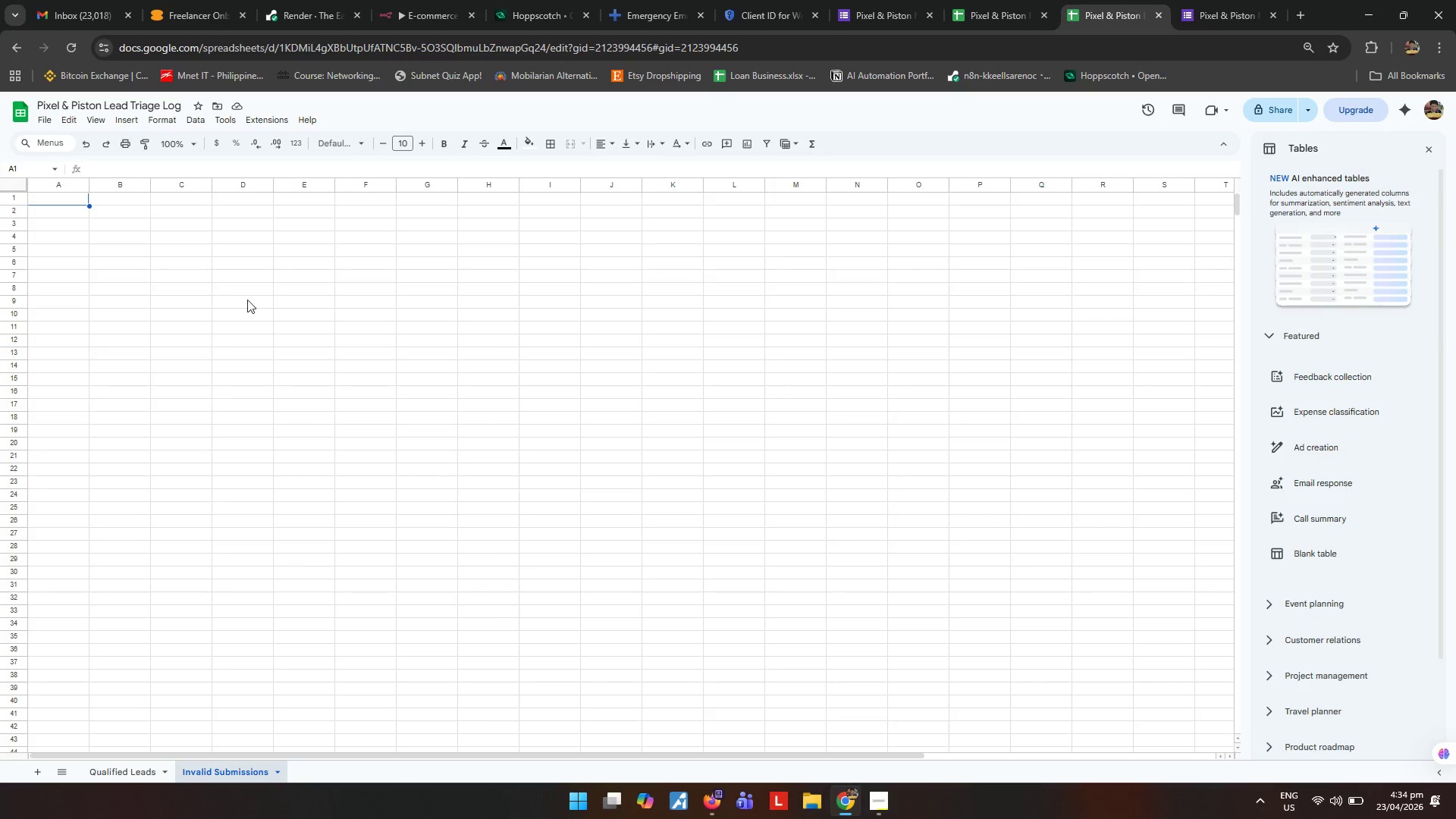 
type(Submission Id)
key(Tab)
type(Submitted At)
key(Tab)
type(Full Name)
key(Tab)
type(Compan )
key(Backspace)
type(y Name)
key(Tab)
type(Email)
key(Tab)
type(Phone)
key(Tab)
type(Current Platform)
key(Tab)
type(Target Platform)
key(Tab)
type(Estimated Product Count)
key(Tab)
type(Budget)
key(Tab)
type(Project Details)
key(Tab)
type(Error Reason)
 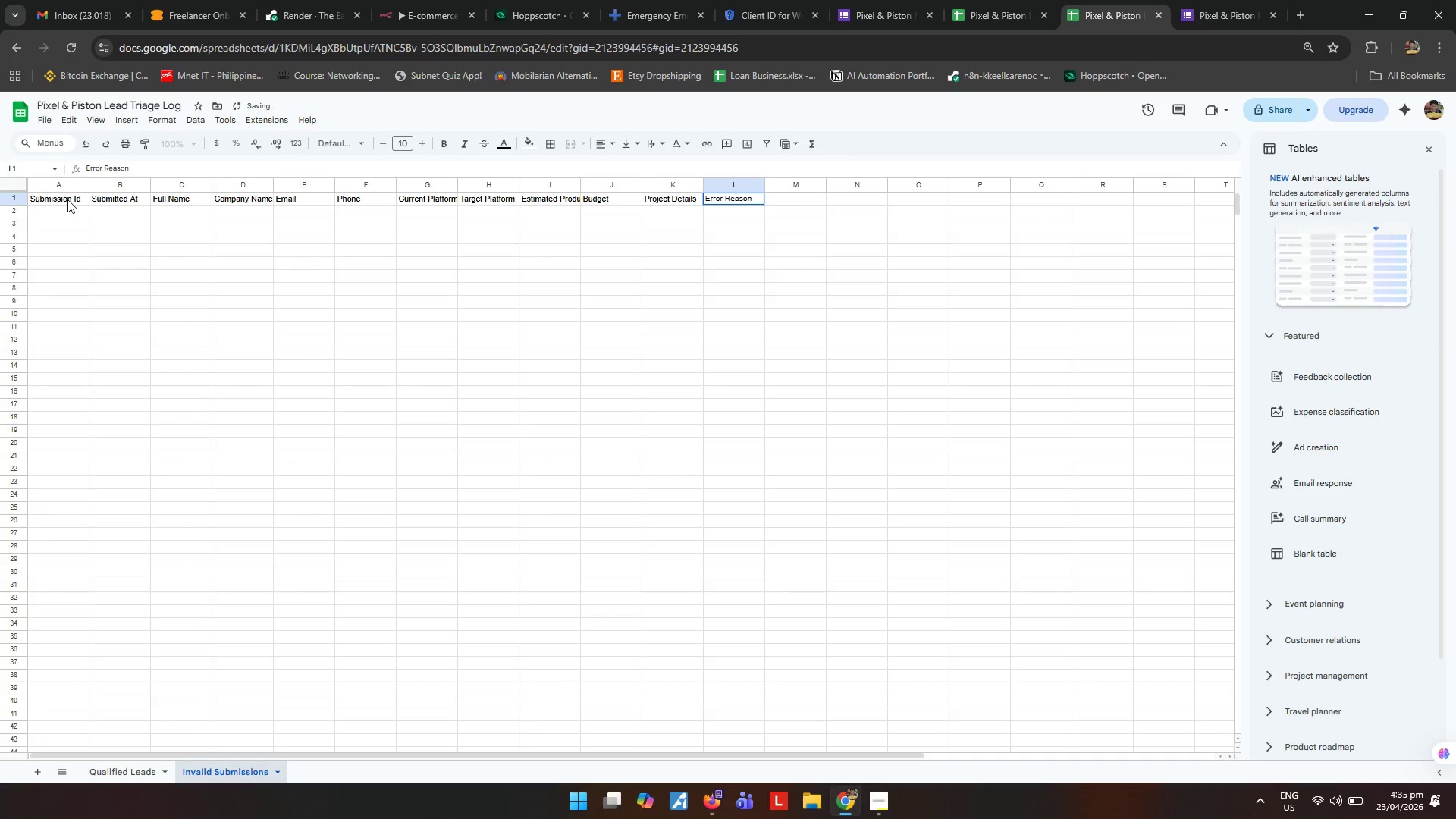 
key(Enter)
 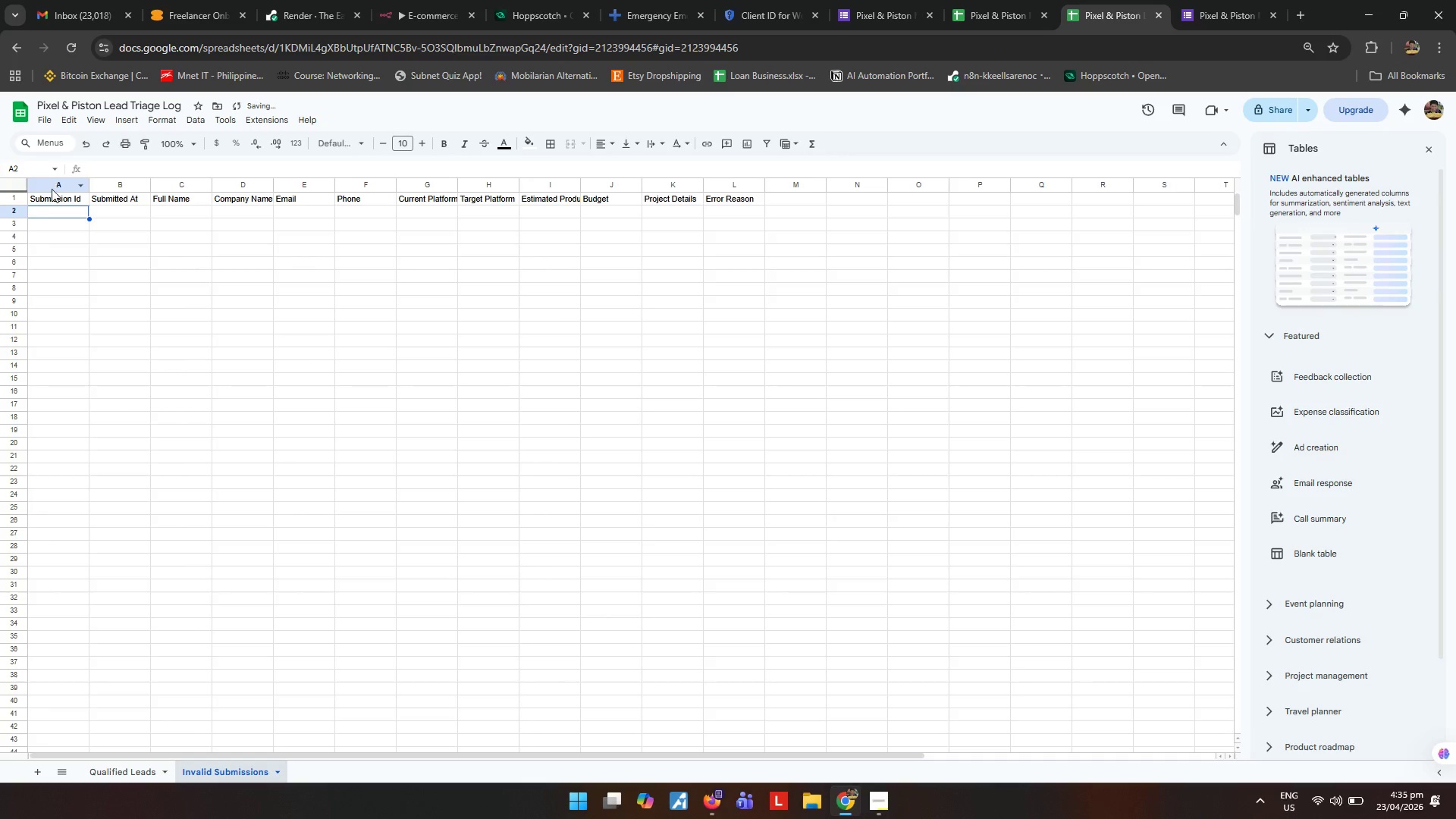 
left_click_drag(start_coordinate=[49, 196], to_coordinate=[746, 202])
 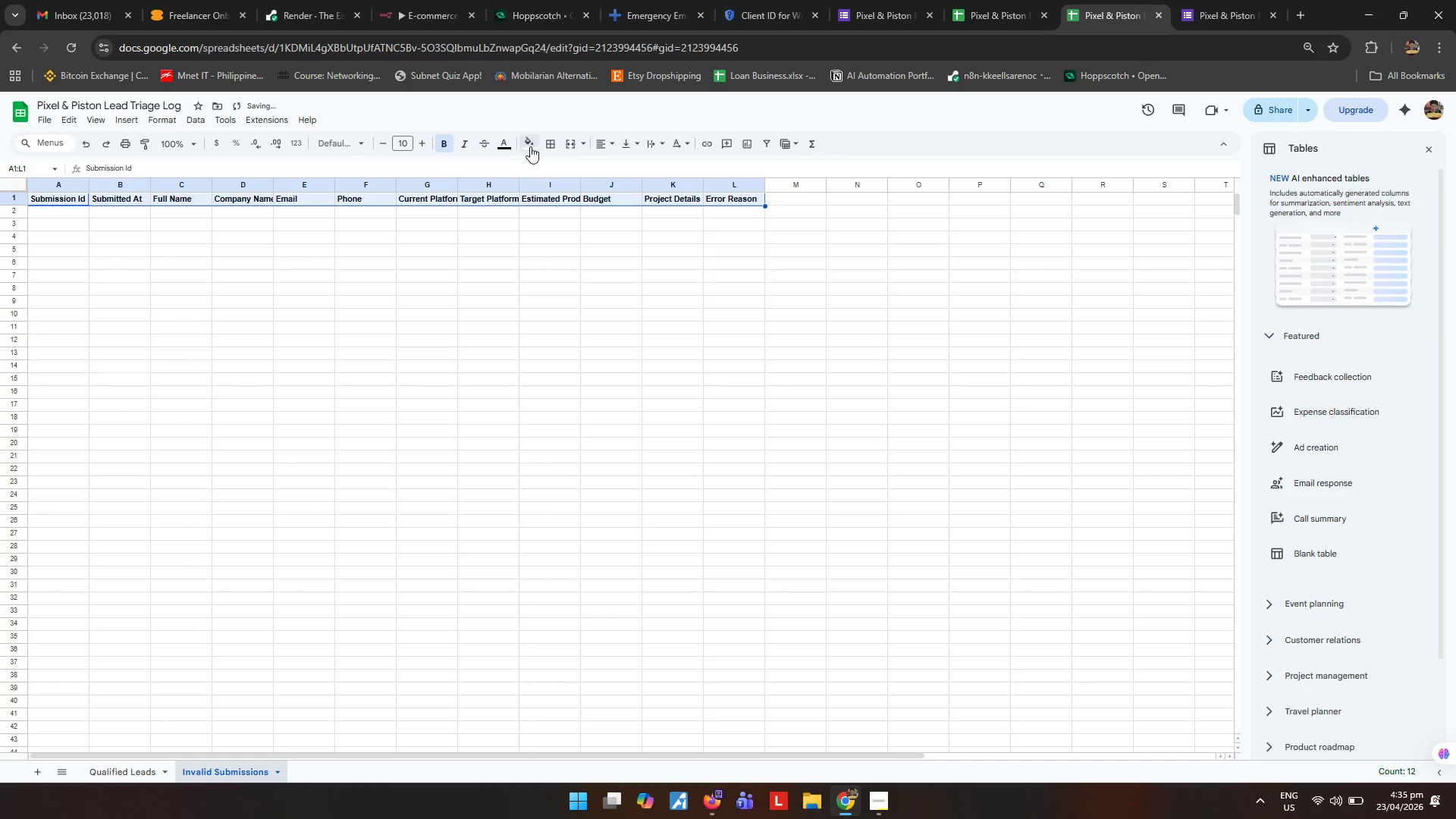 
key(Control+ControlLeft)
 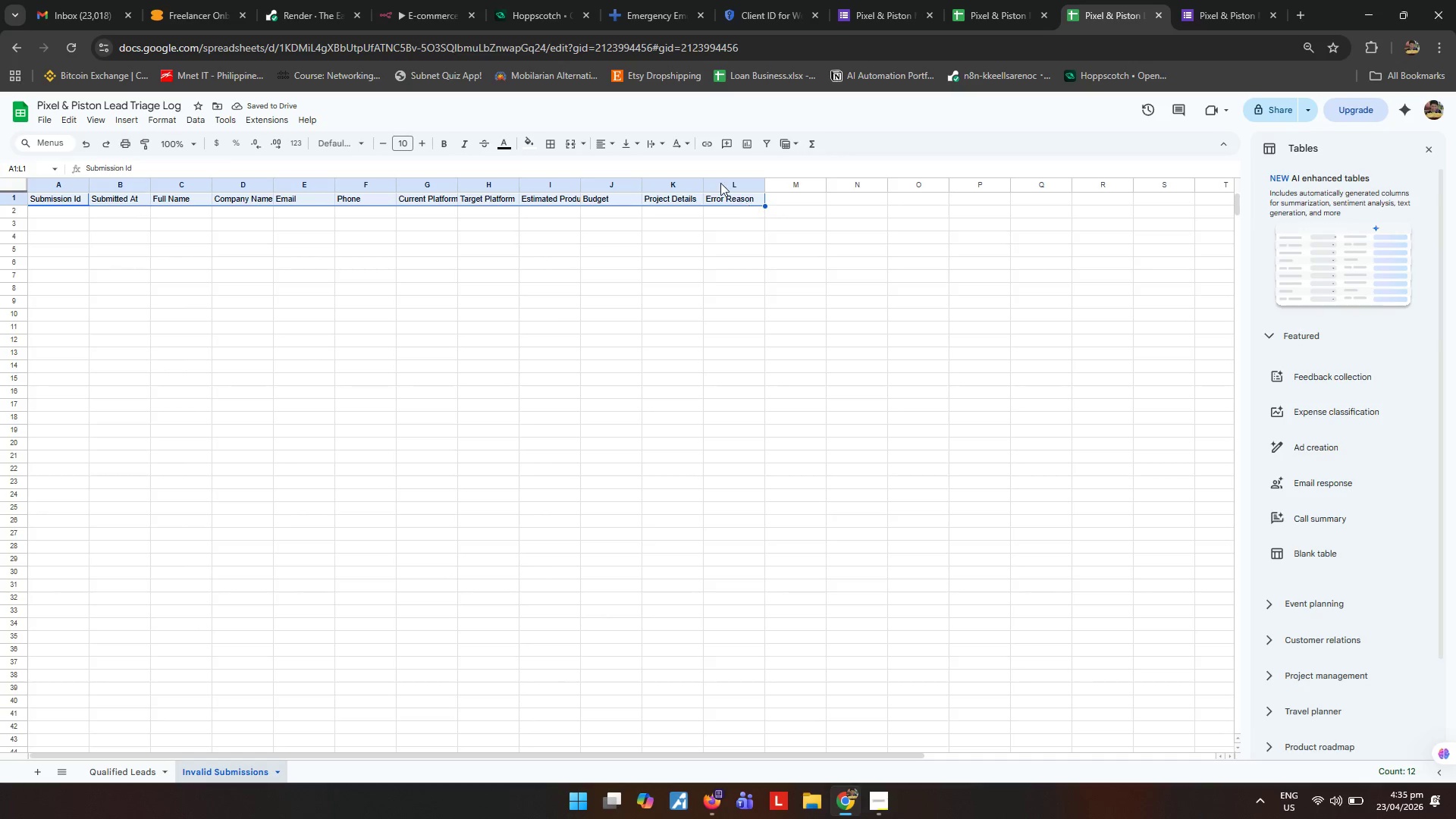 
key(Control+B)
 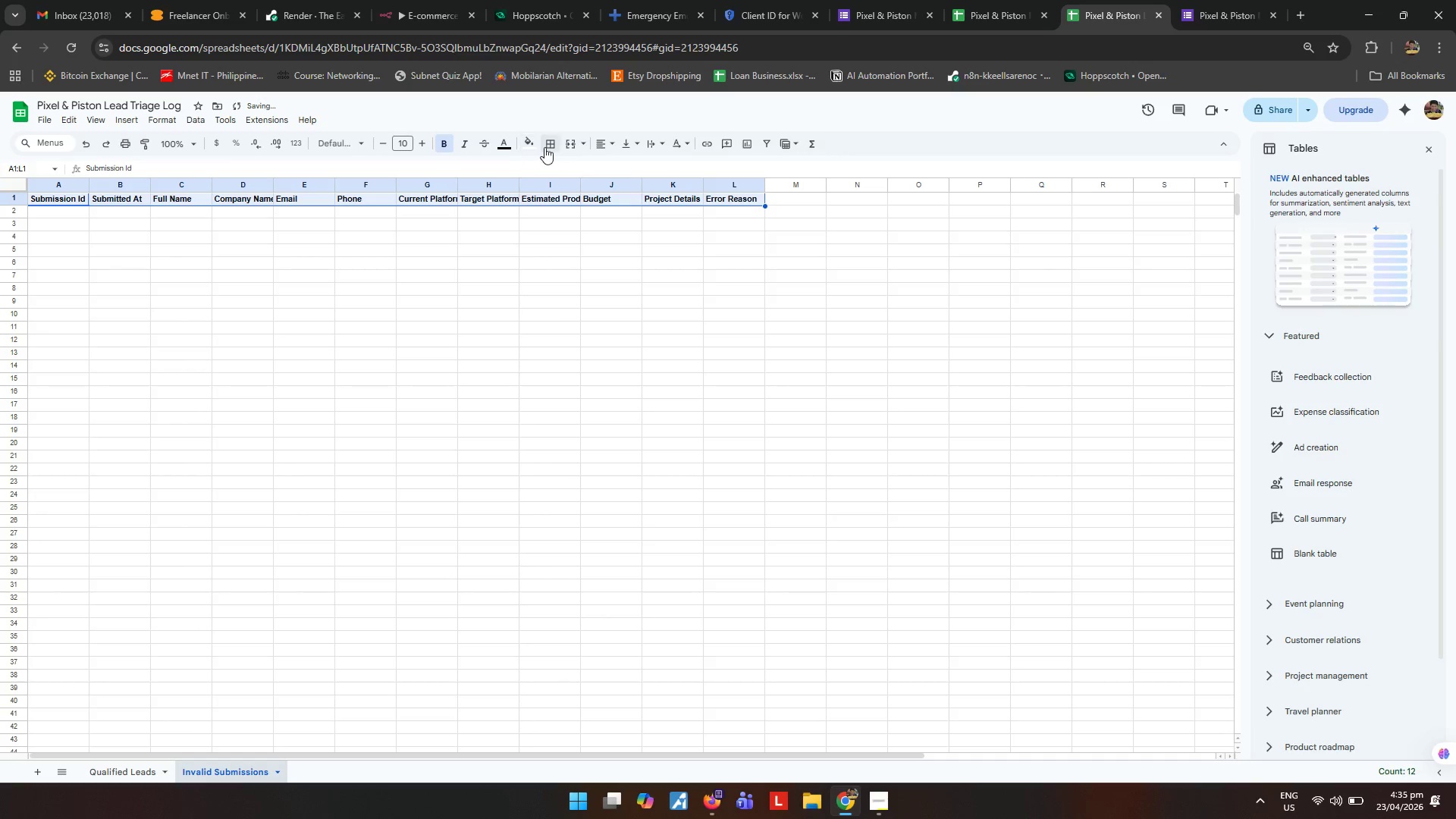 
left_click([547, 147])
 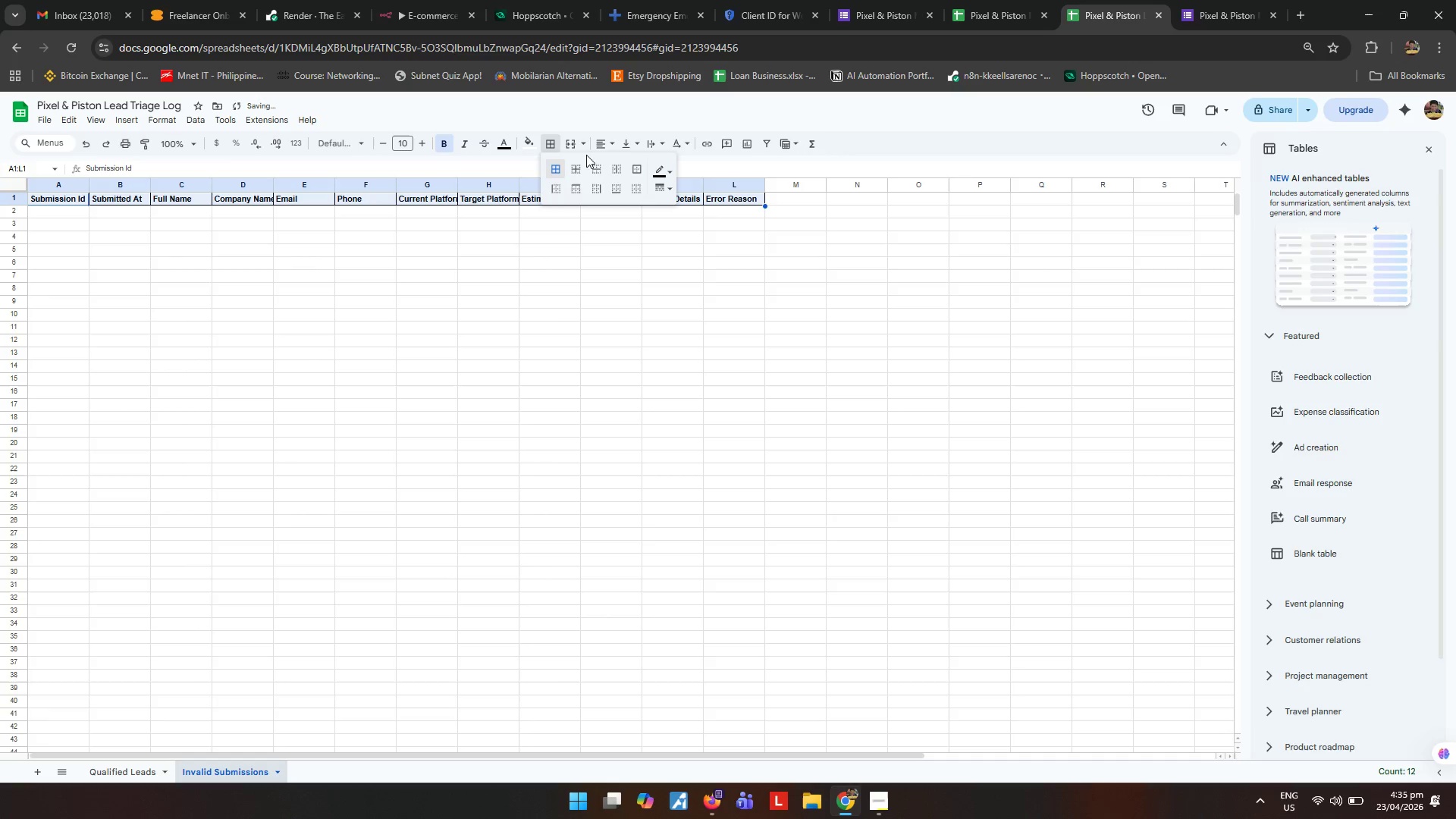 
double_click([601, 143])
 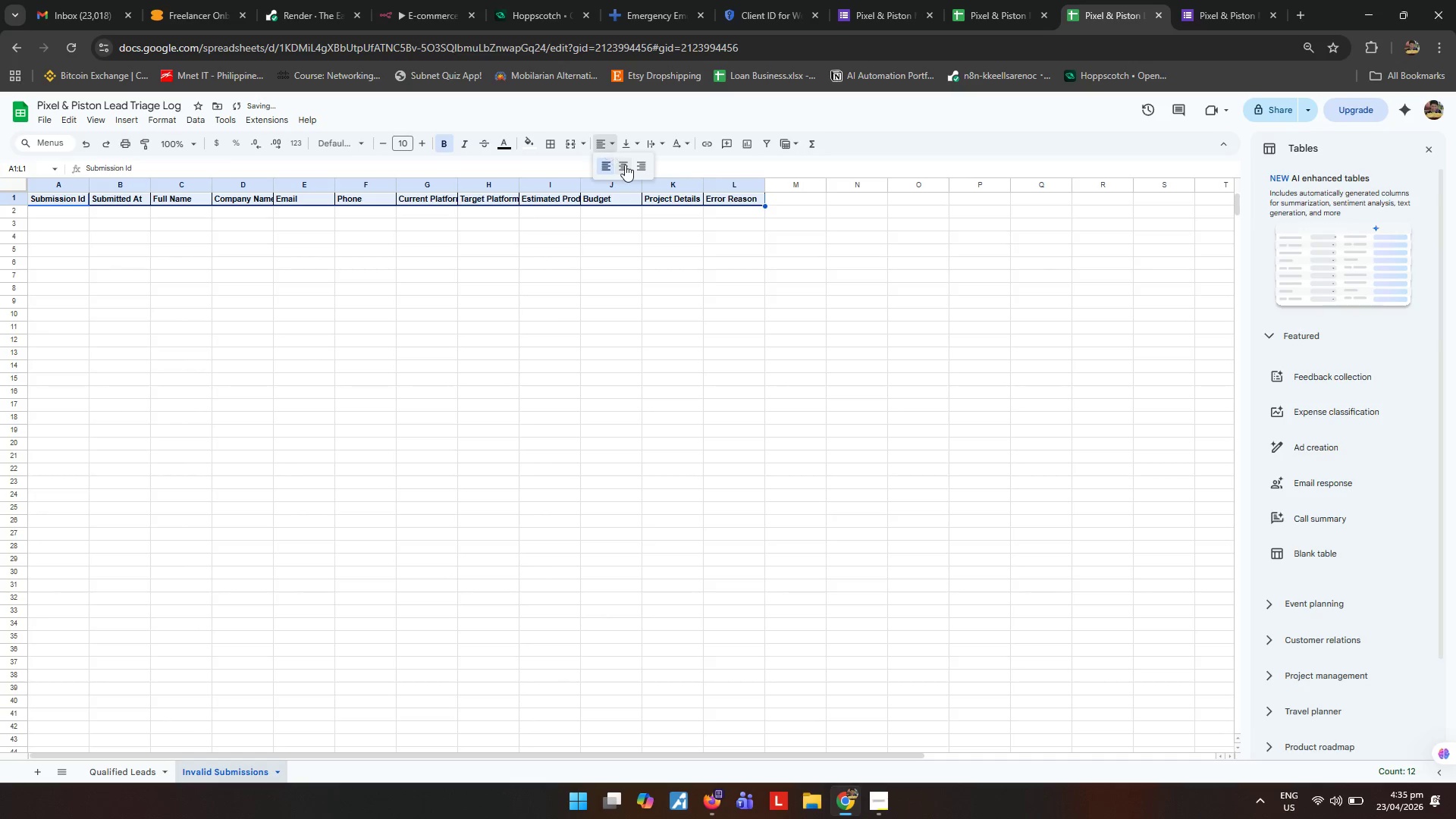 
triple_click([626, 166])
 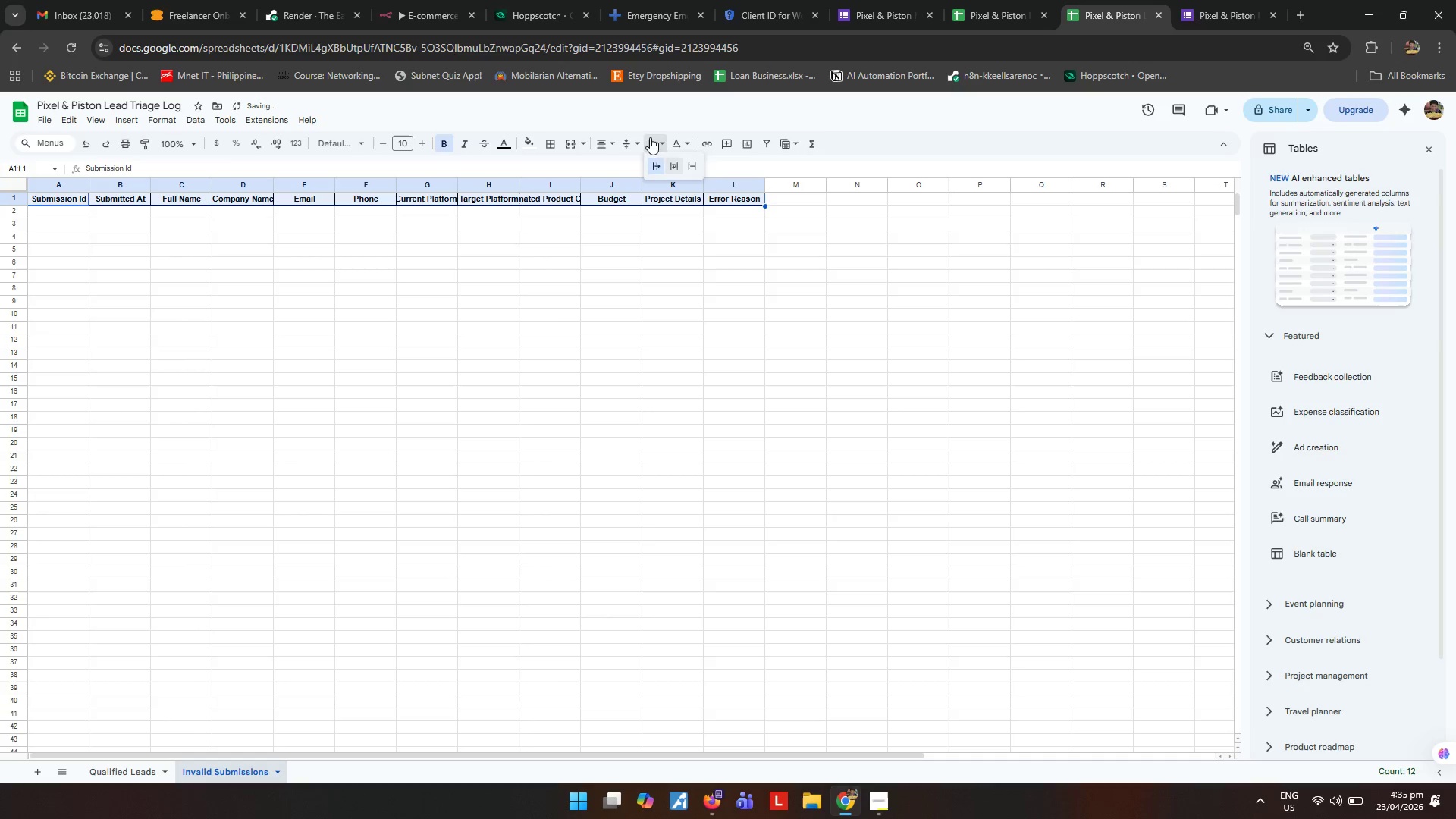 
triple_click([674, 164])
 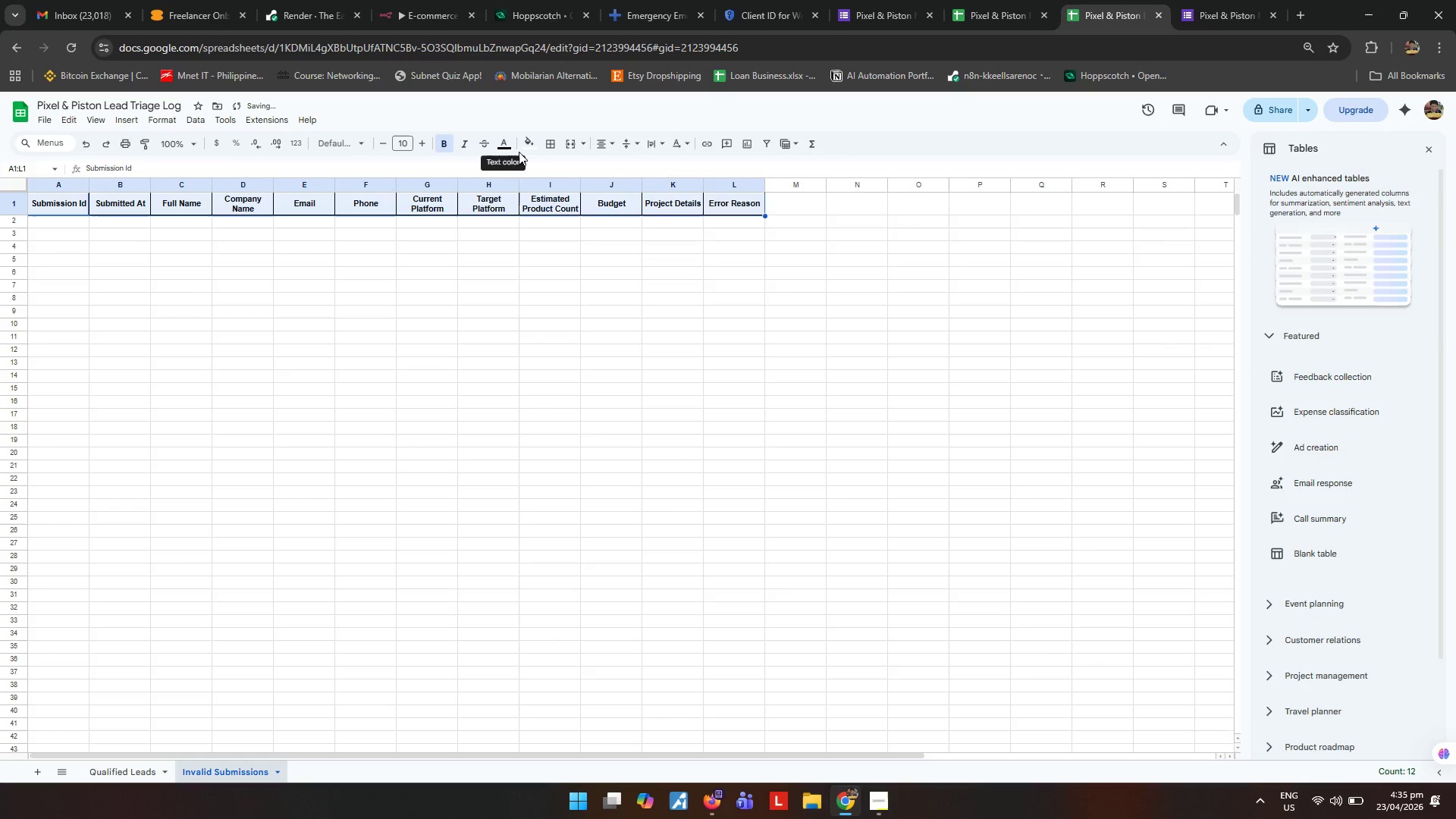 
left_click([529, 144])
 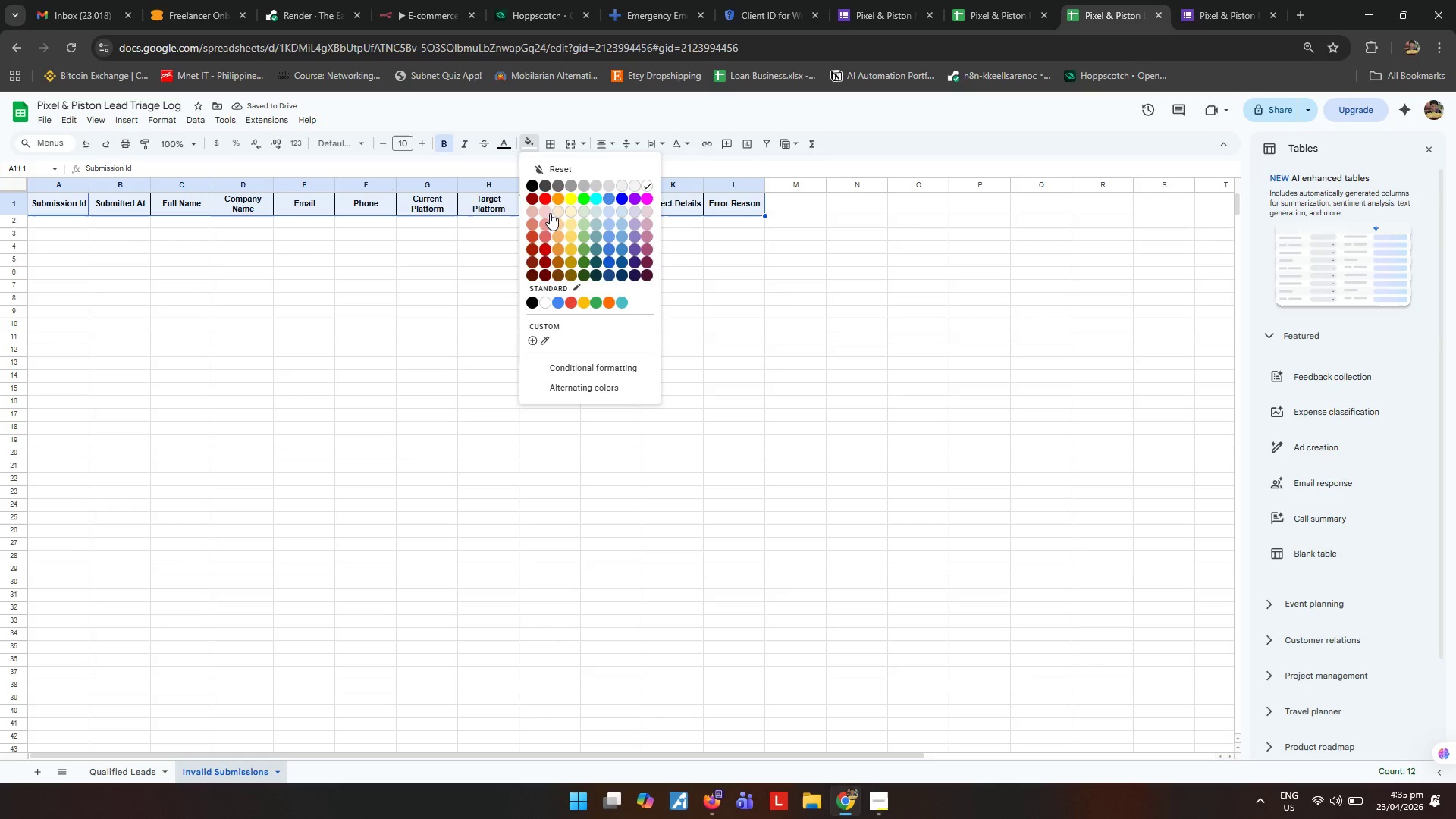 
double_click([284, 303])
 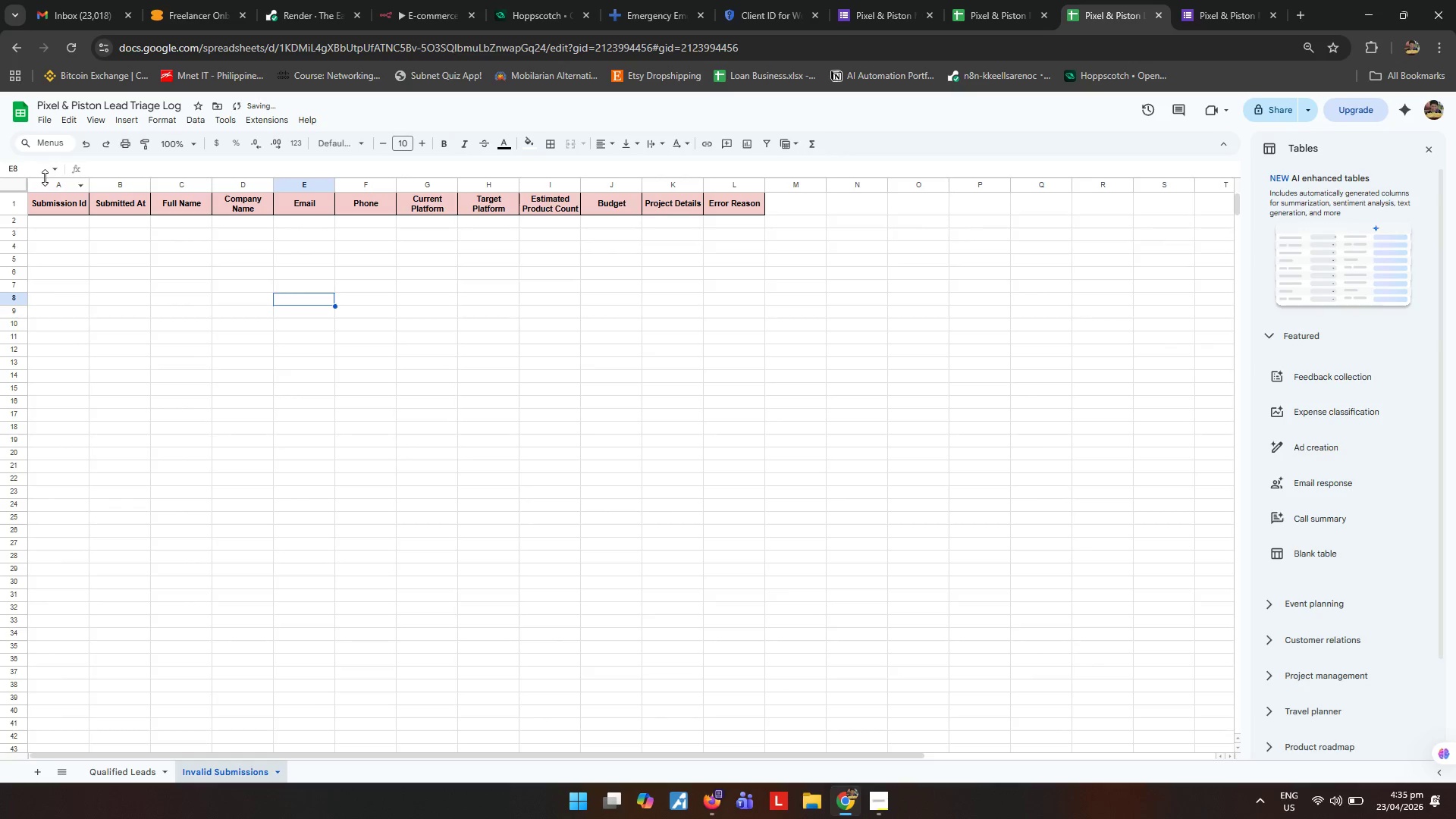 
left_click([51, 181])
 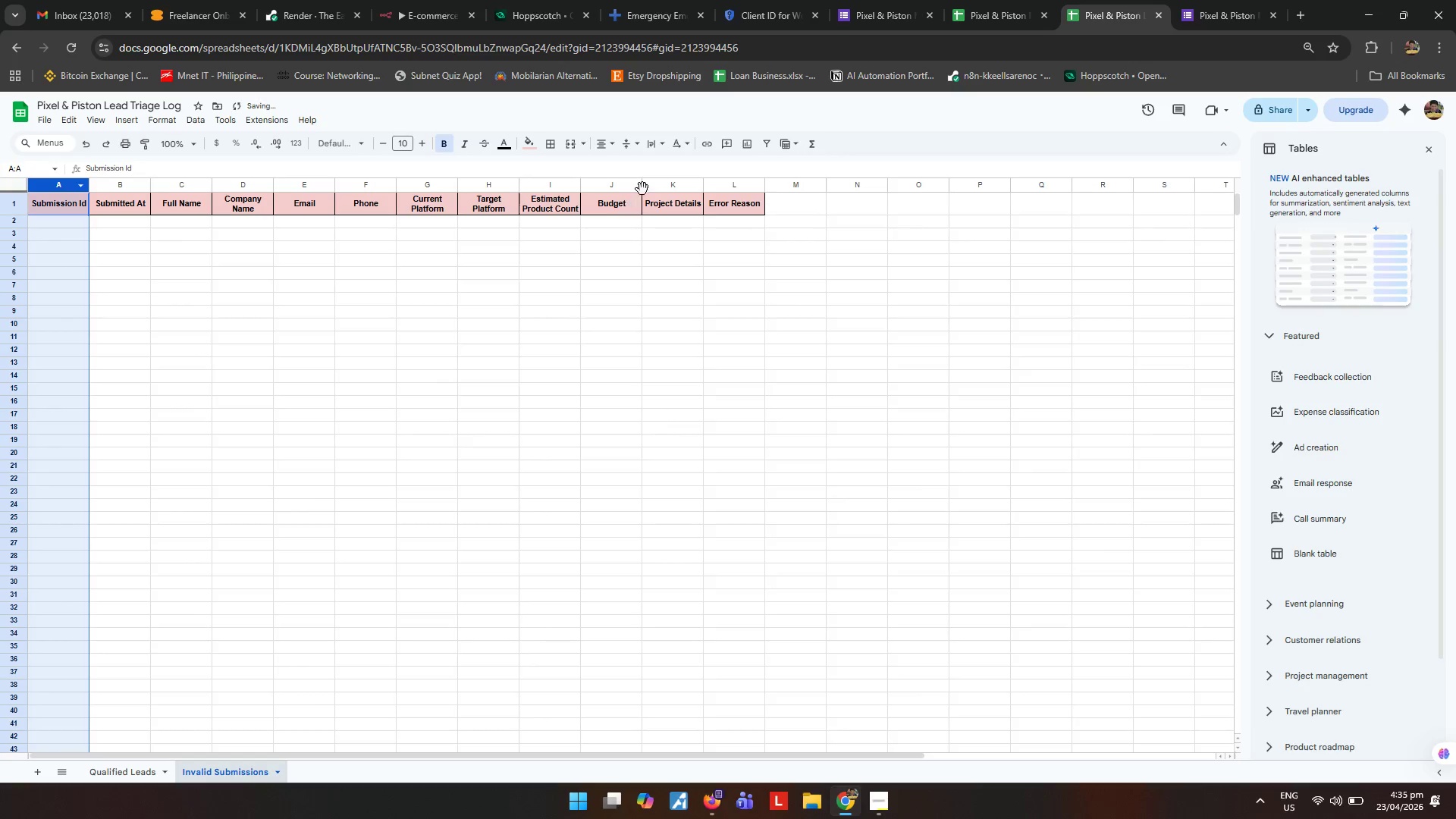 
hold_key(key=ShiftLeft, duration=0.81)
left_click([731, 185])
 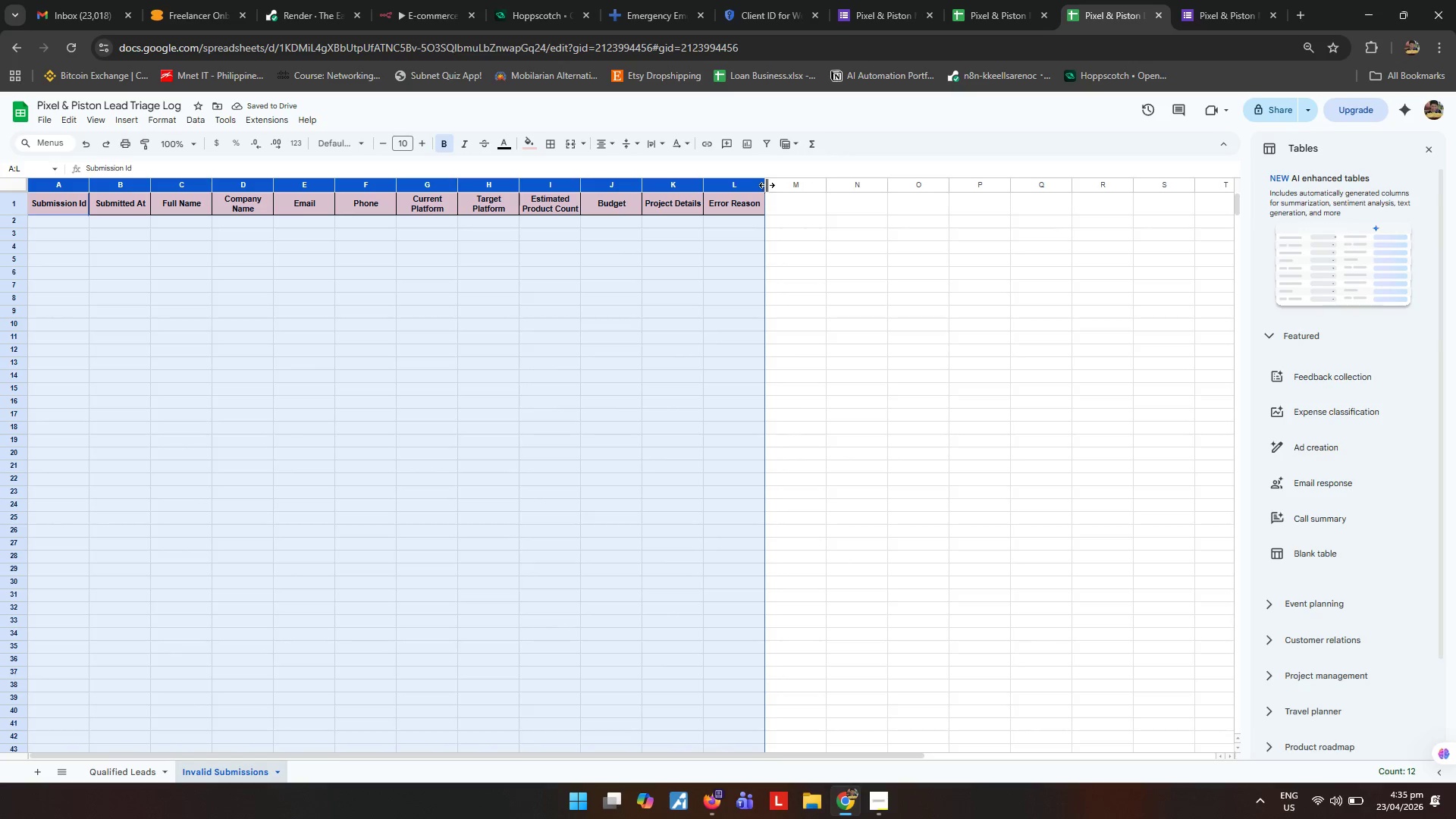 
left_click_drag(start_coordinate=[764, 184], to_coordinate=[795, 186])
 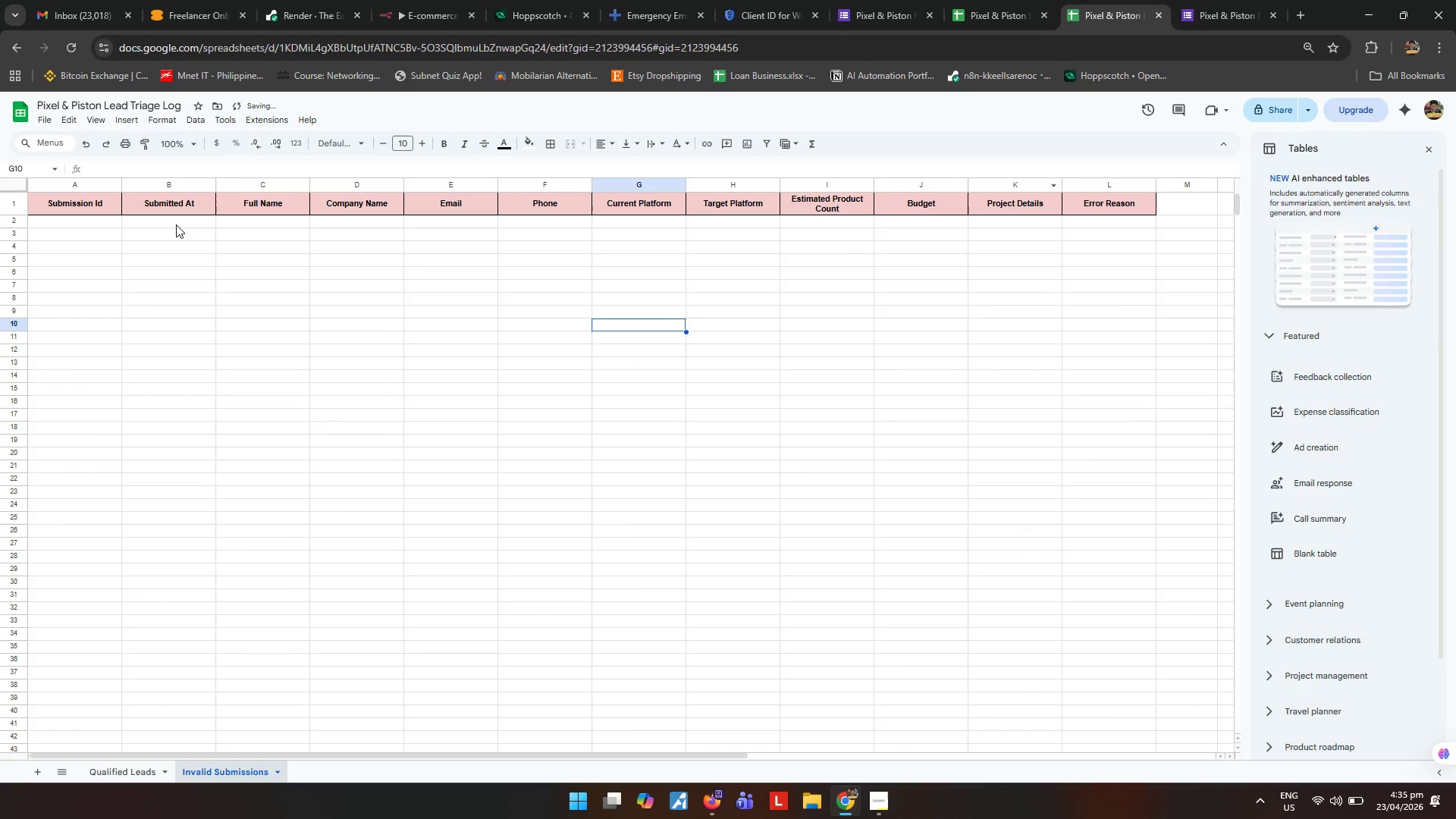 
left_click_drag(start_coordinate=[98, 228], to_coordinate=[1102, 818])
 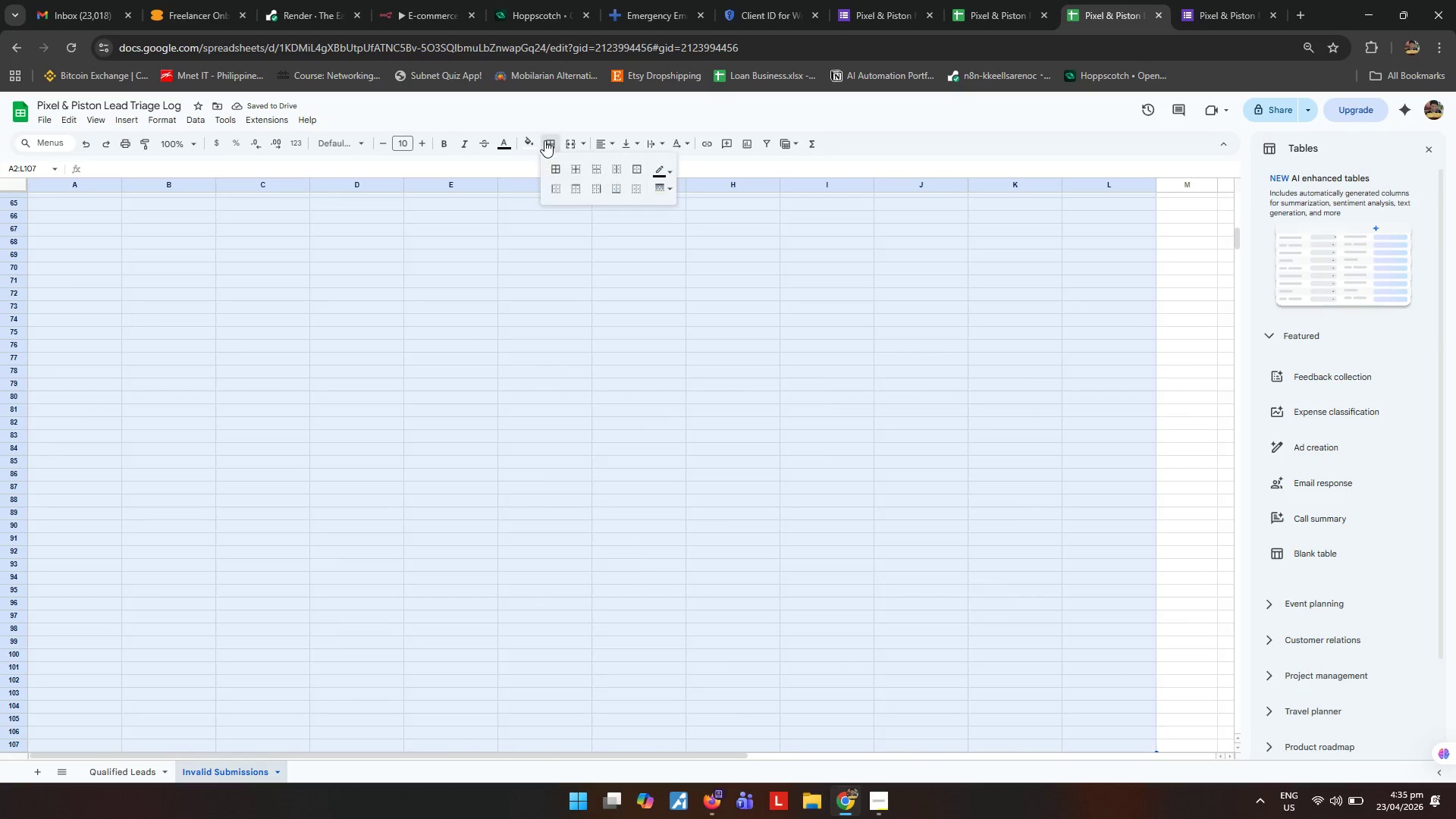 
double_click([554, 169])
 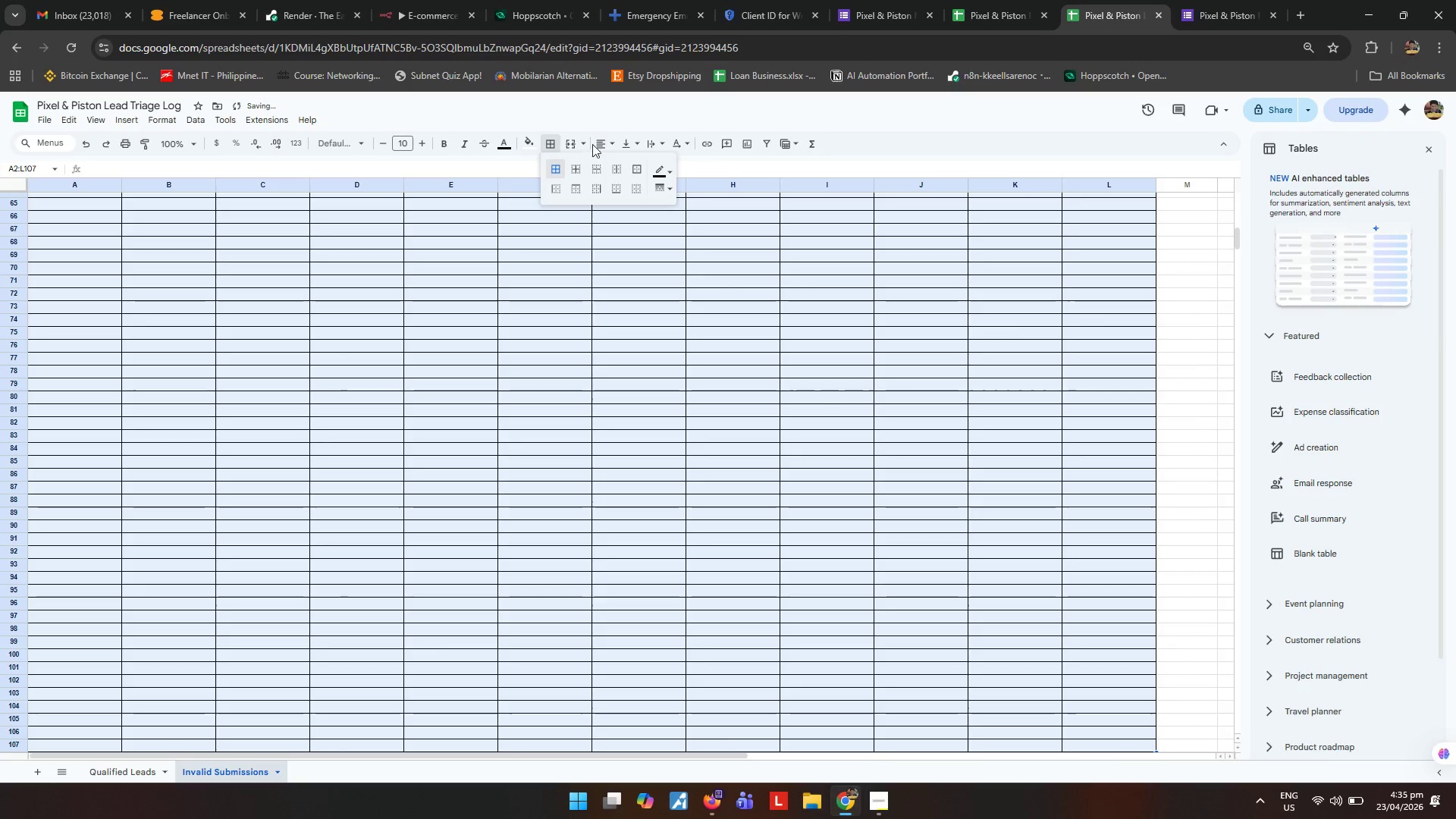 
left_click([596, 142])
 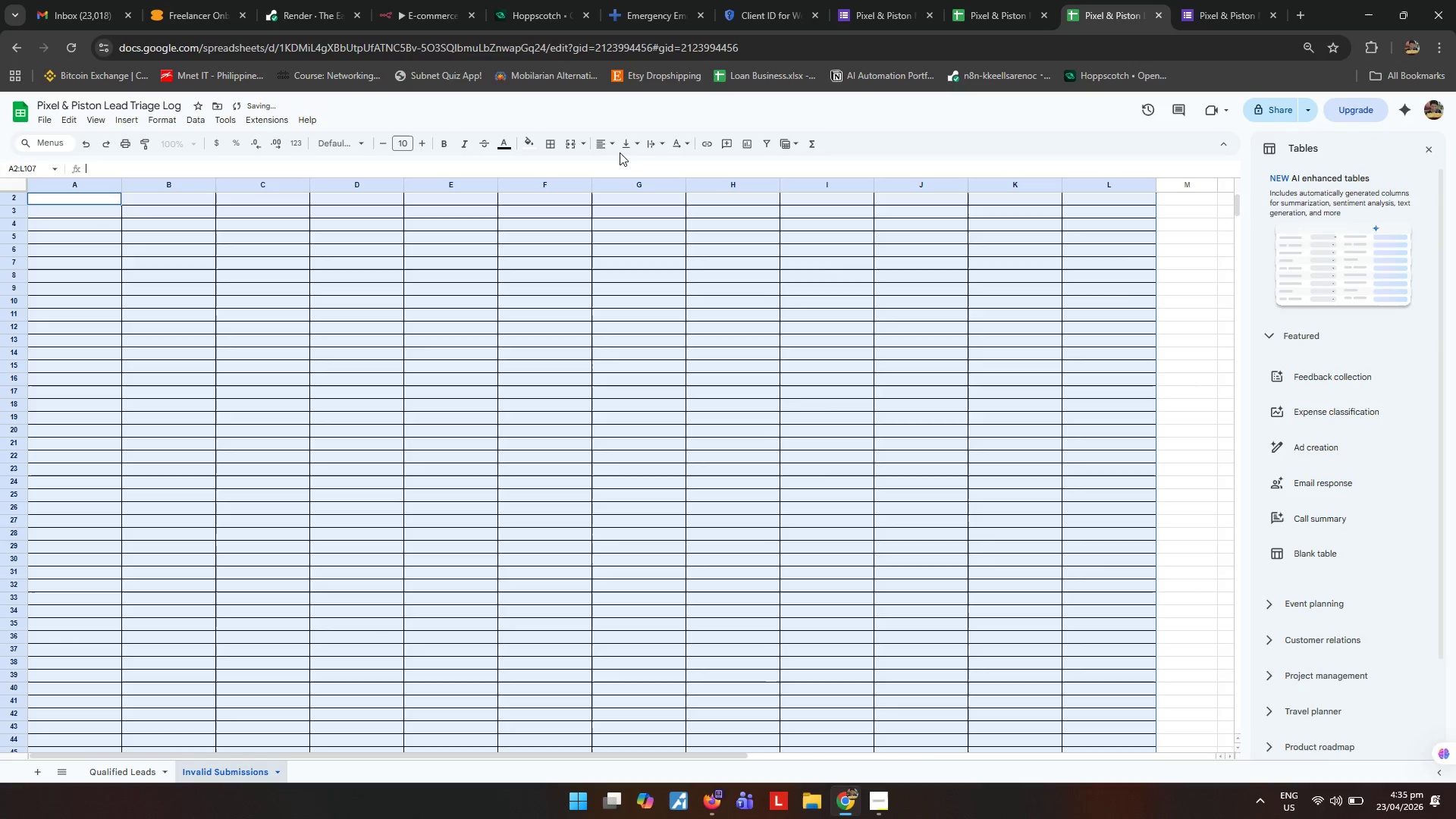 
triple_click([601, 144])
 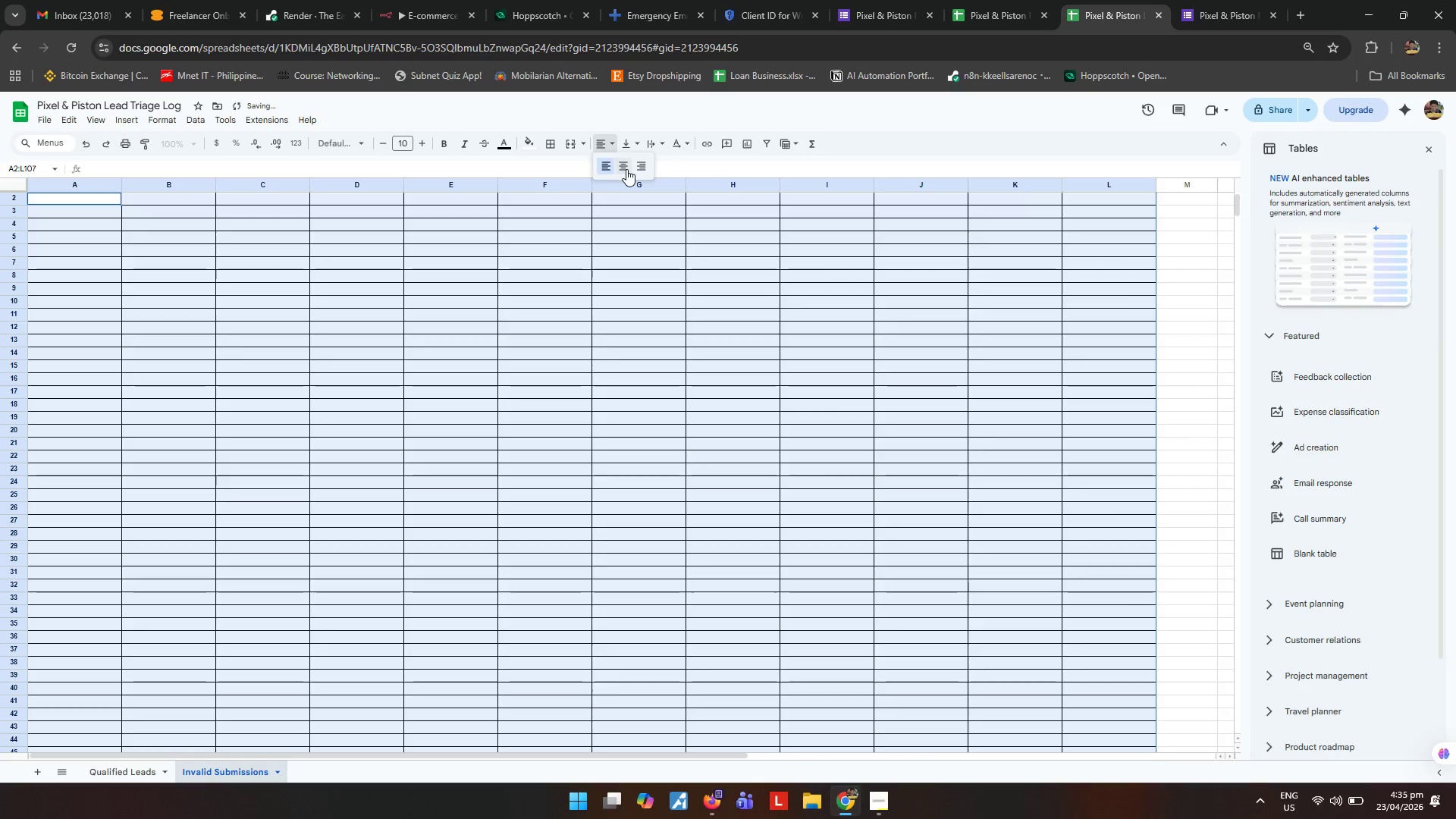 
triple_click([626, 169])
 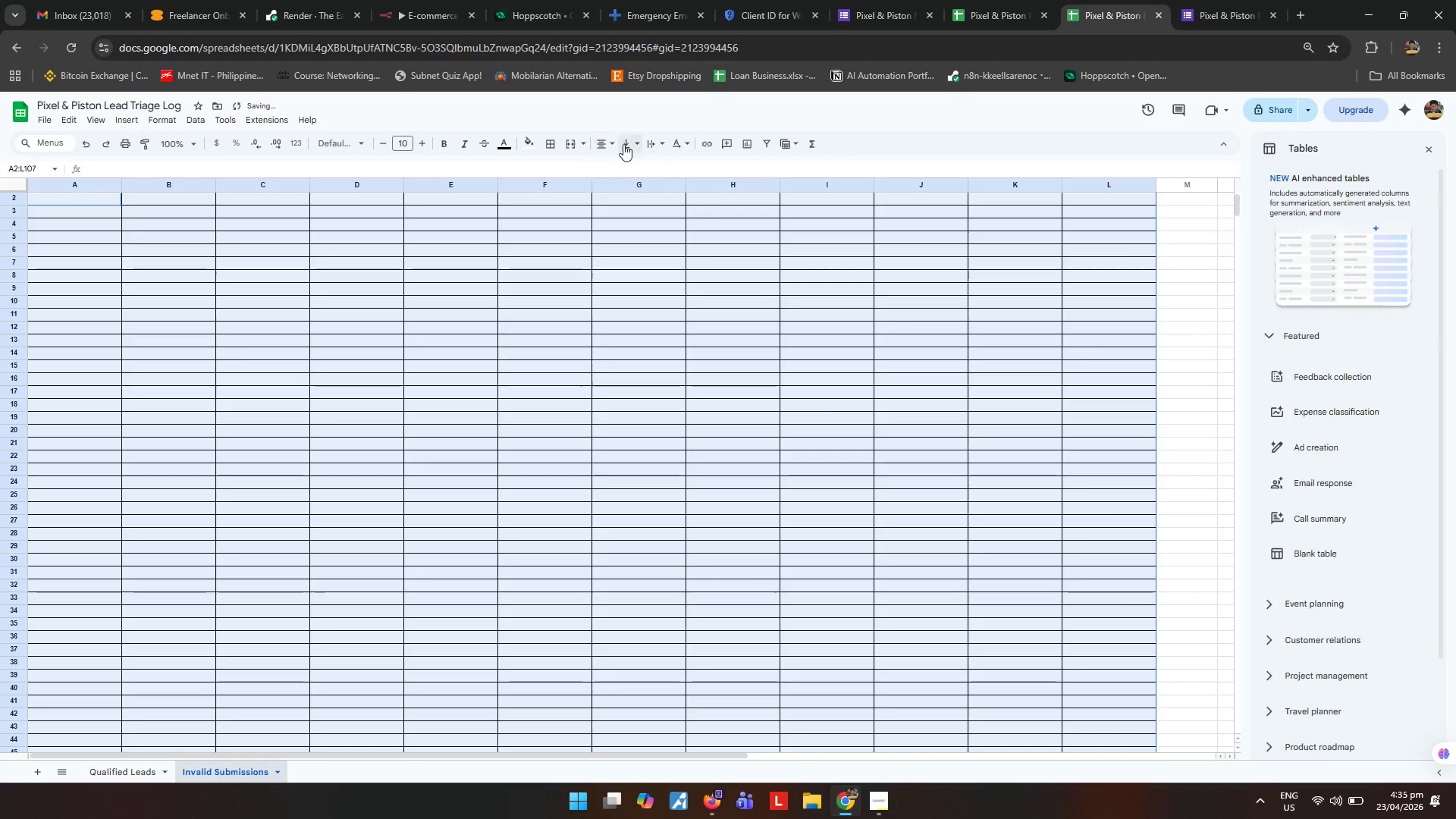 
triple_click([623, 138])
 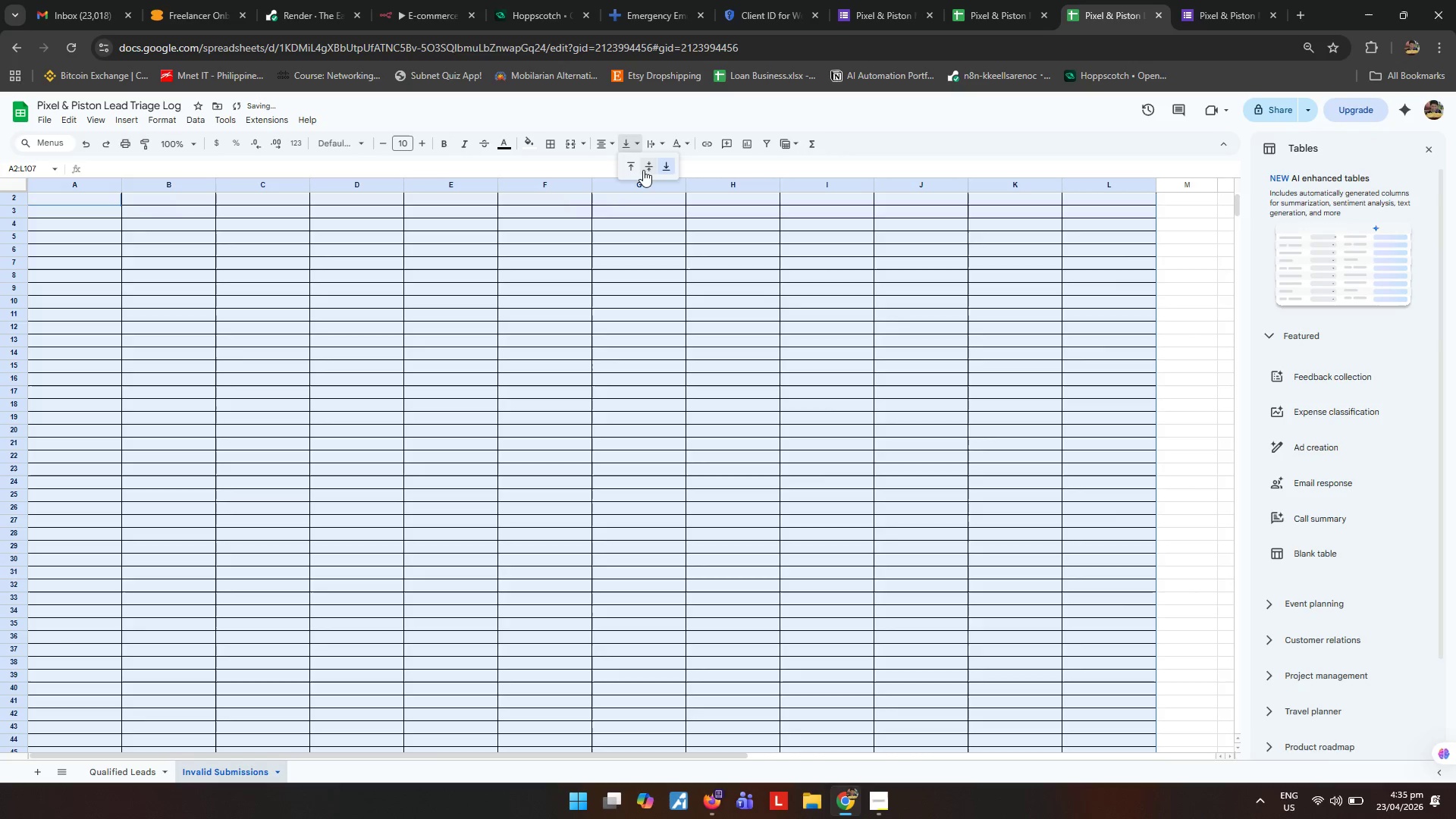 
left_click([648, 172])
 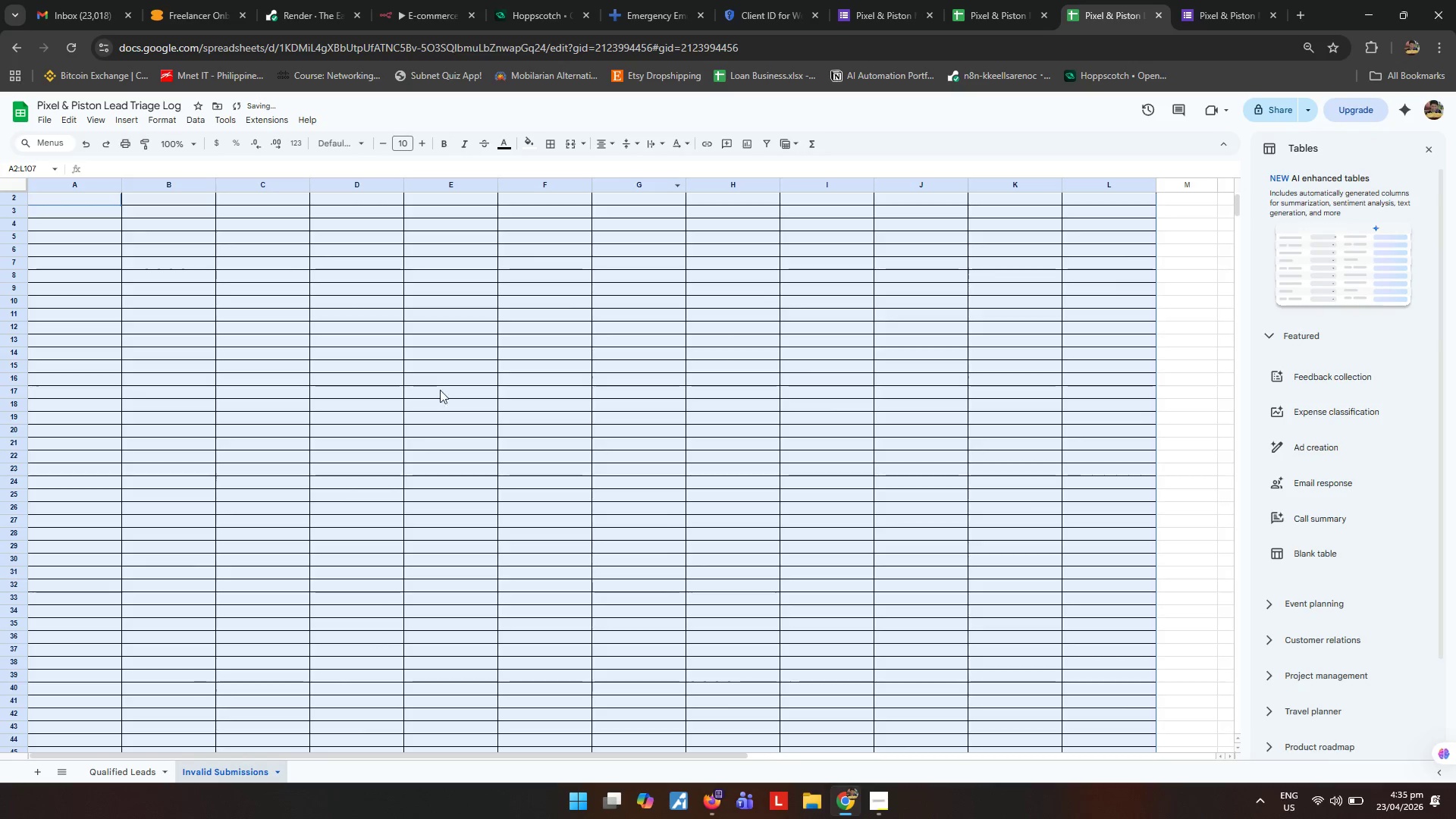 
left_click([389, 431])
 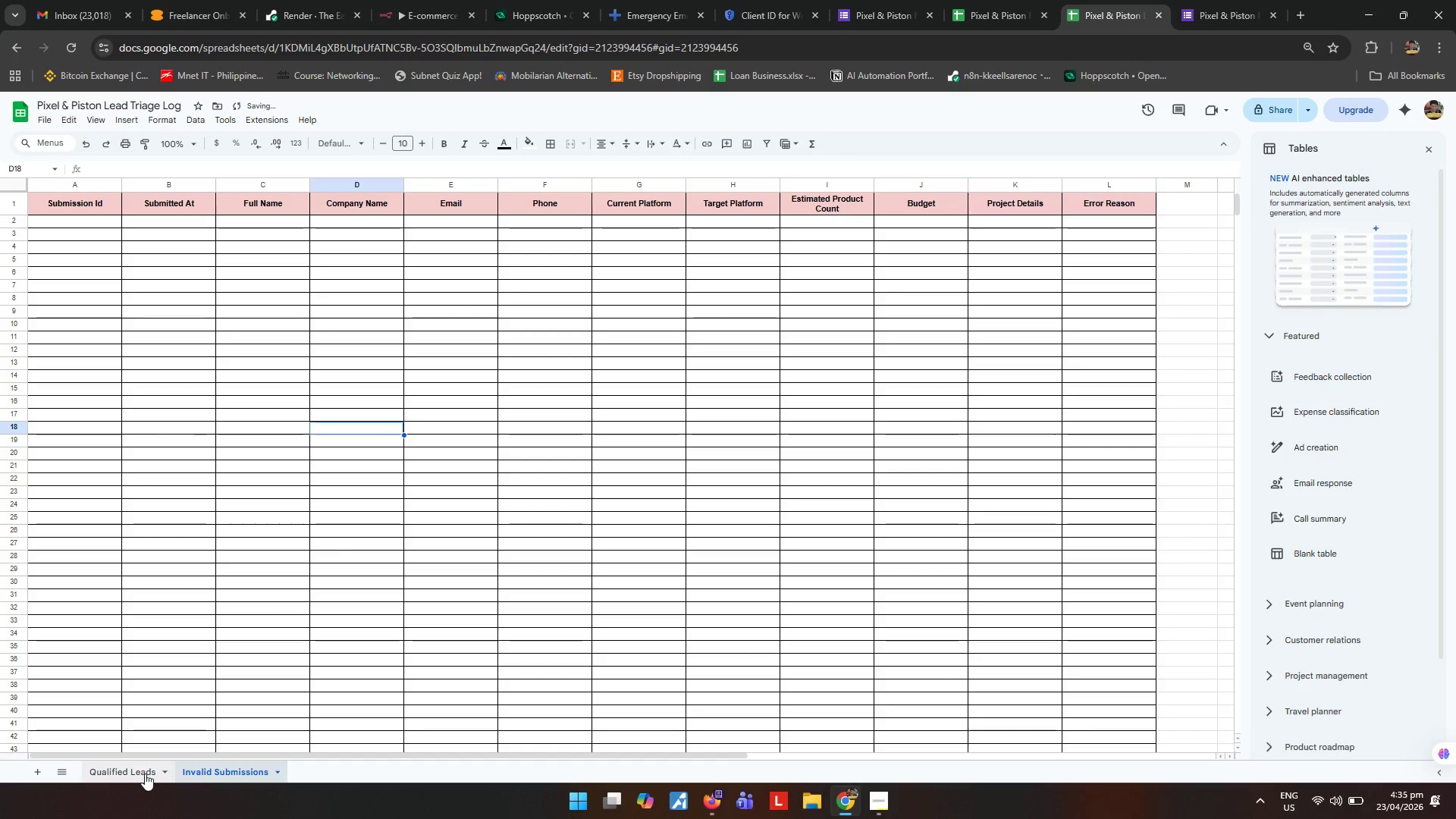 
scroll: coordinate [427, 437], scroll_direction: up, amount: 13.0
 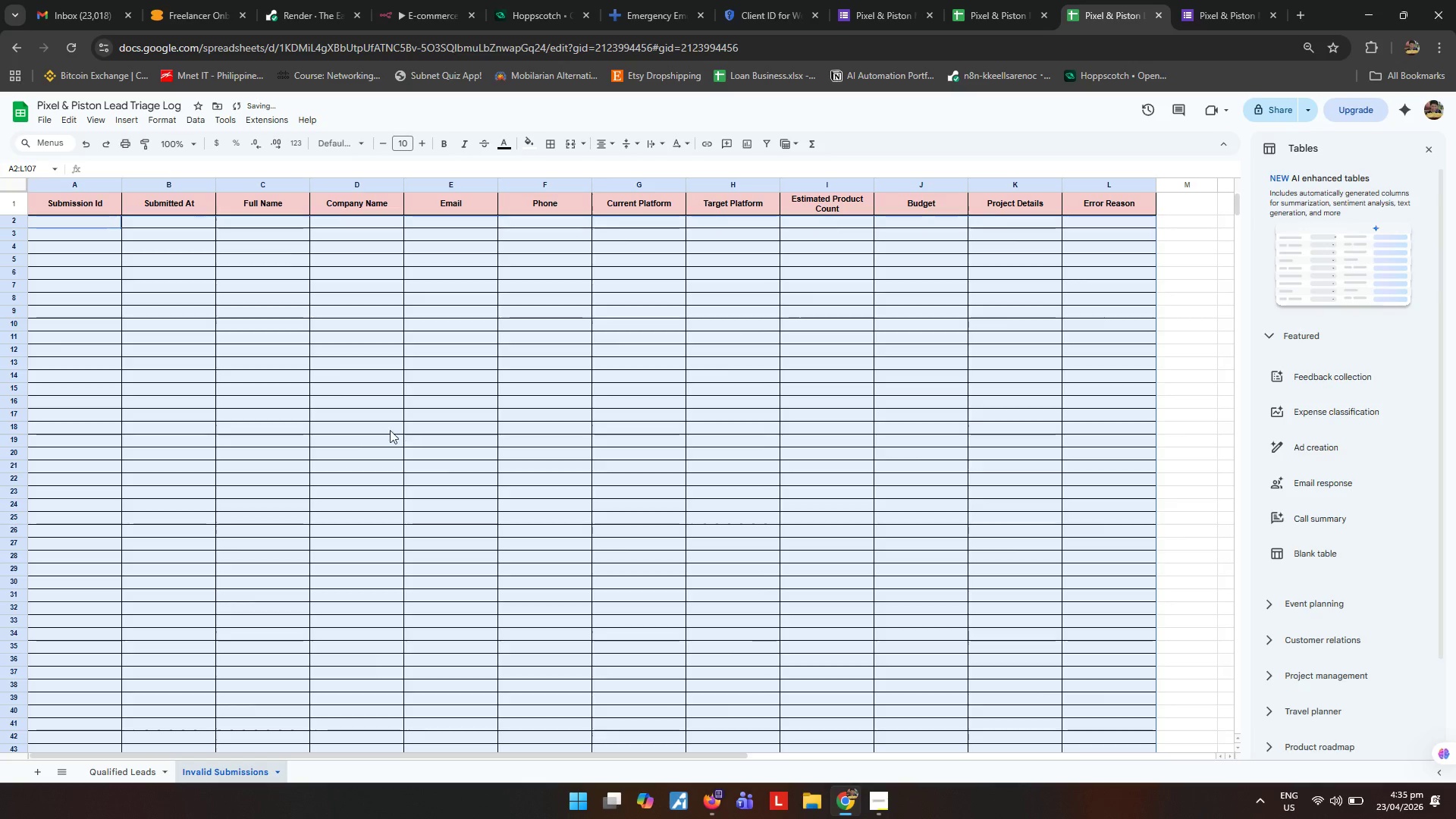 
left_click([112, 774])
 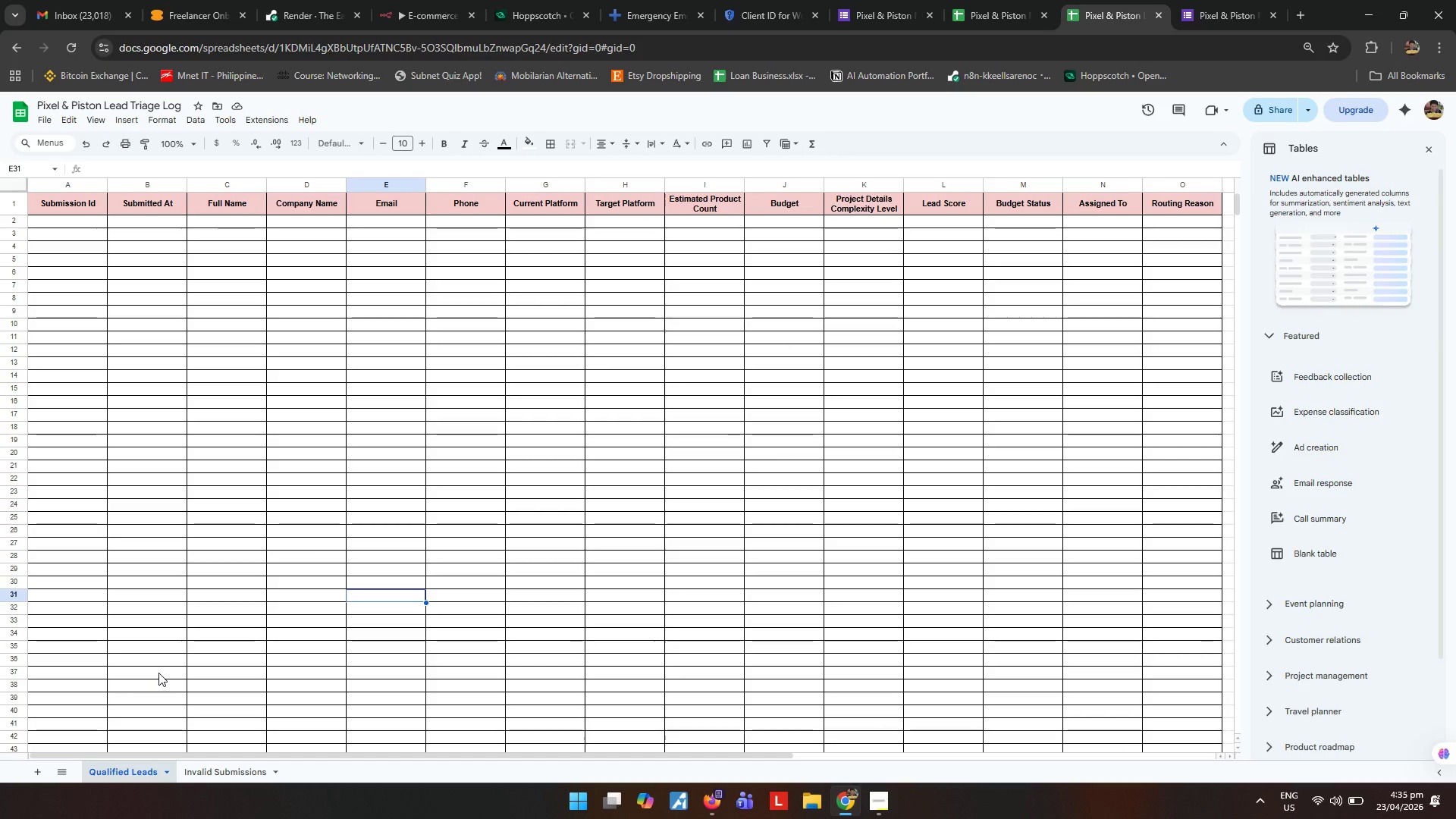 
wait(7.5)
 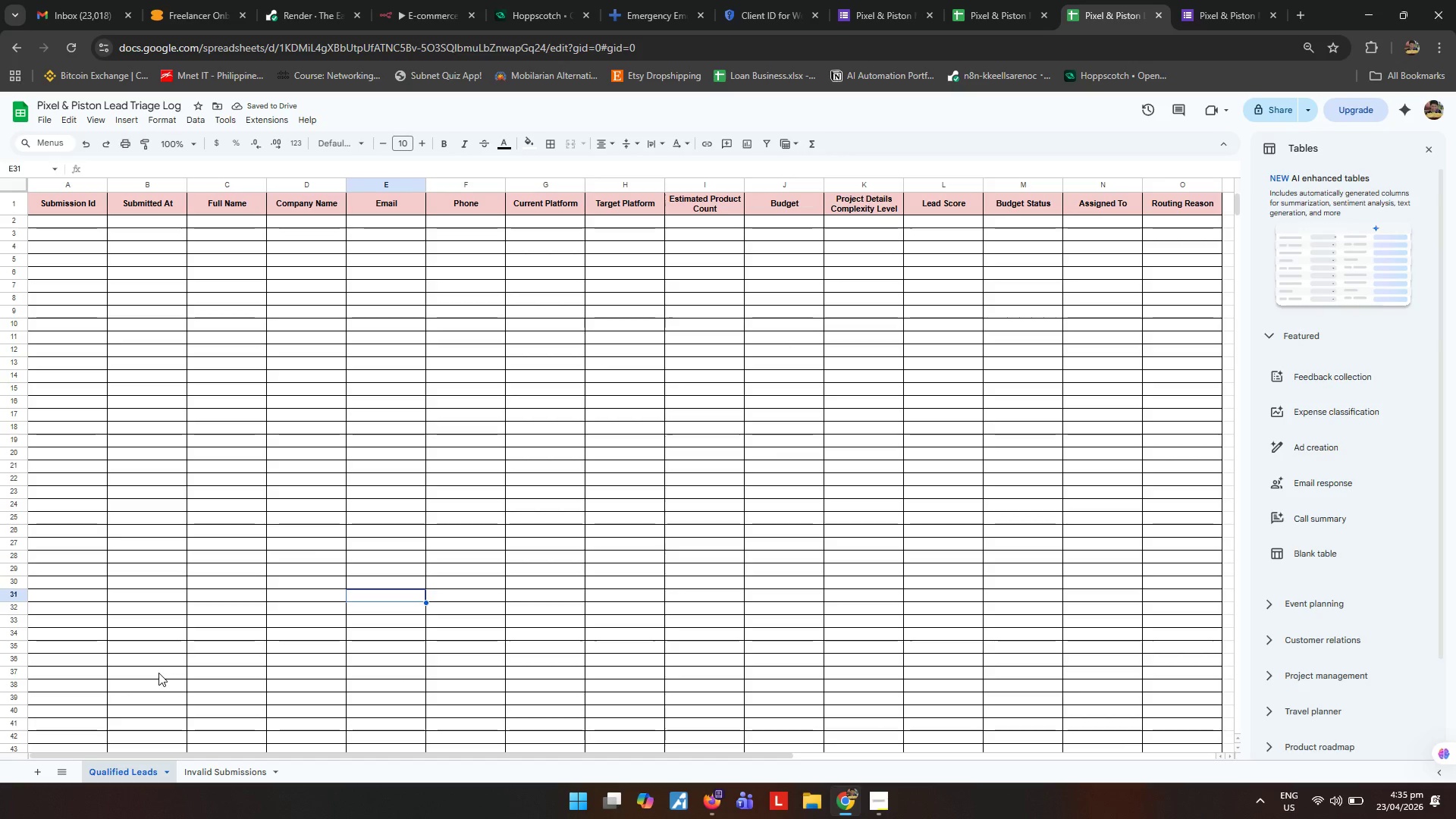 
left_click([613, 667])